 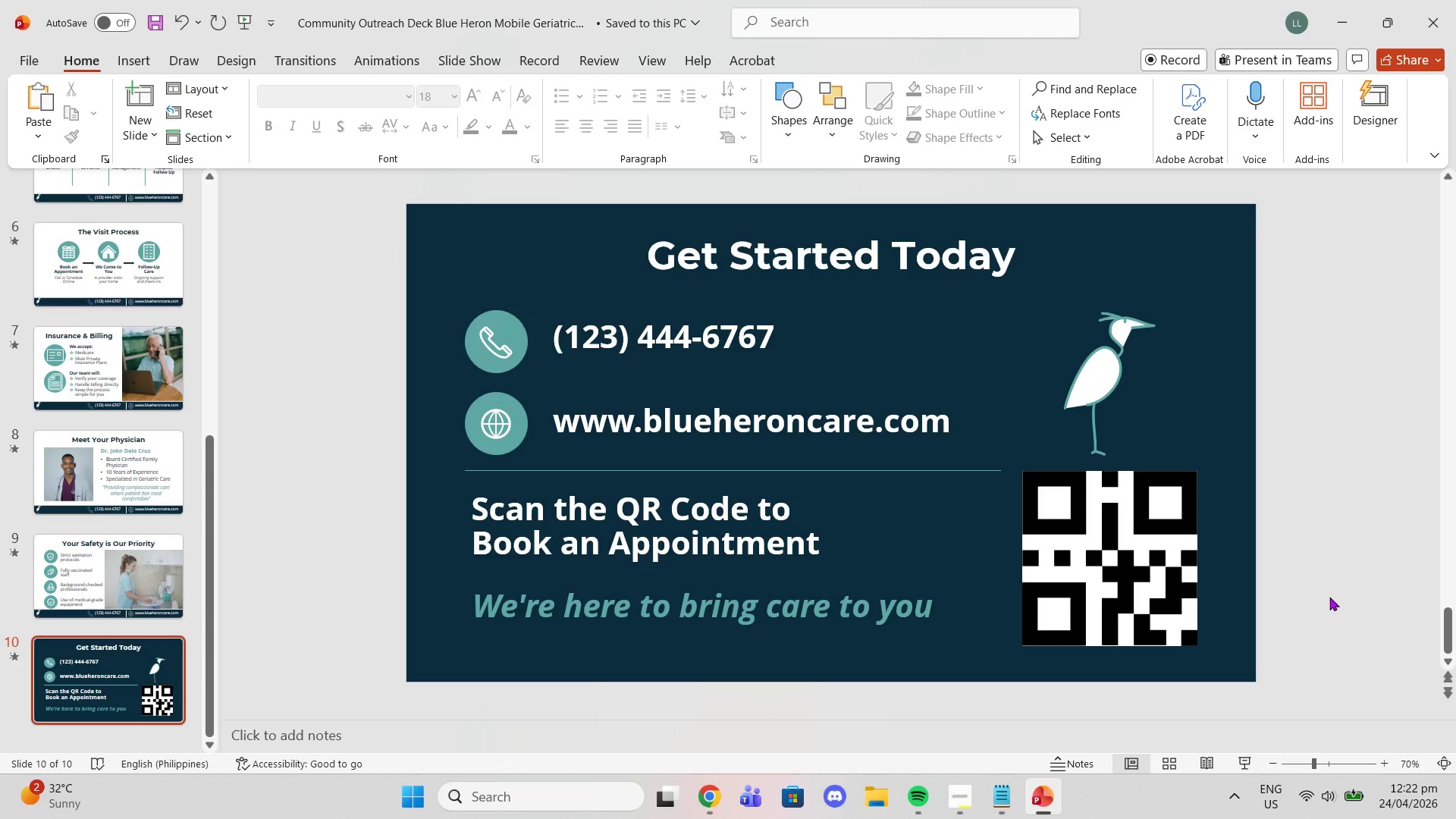 
scroll: coordinate [1316, 577], scroll_direction: up, amount: 1.0
 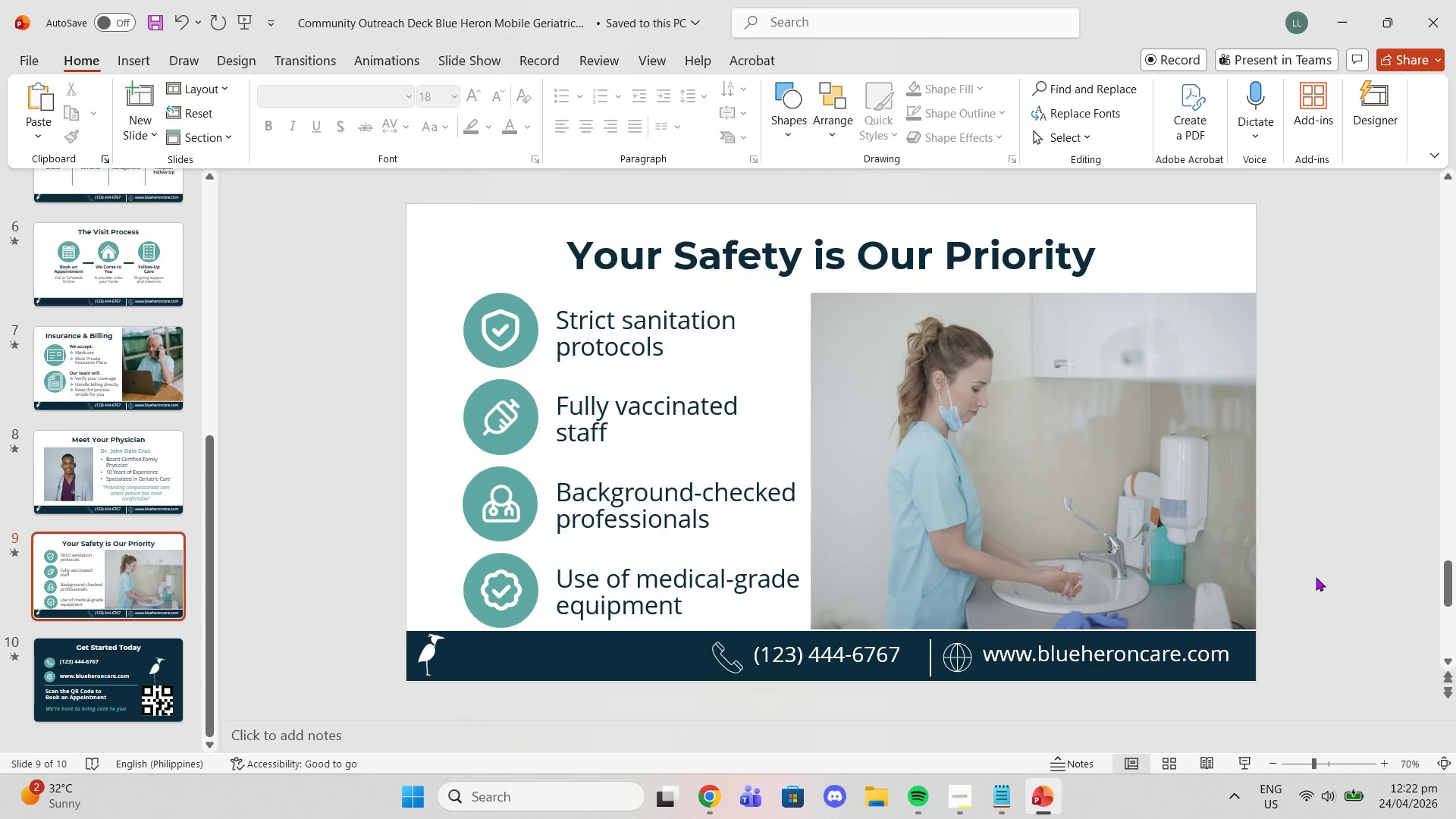 
scroll: coordinate [1312, 576], scroll_direction: none, amount: 0.0
 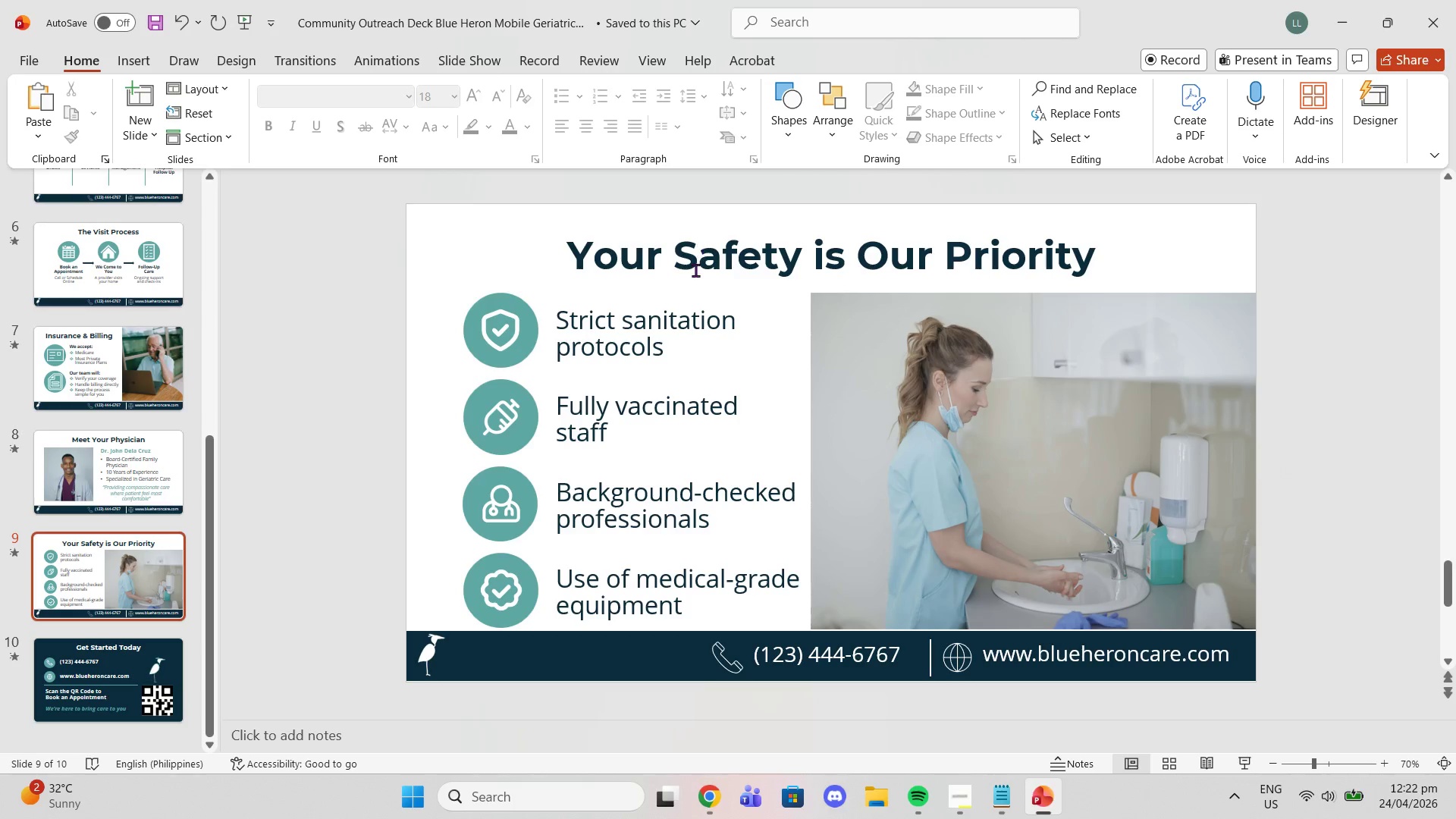 
left_click([479, 317])
 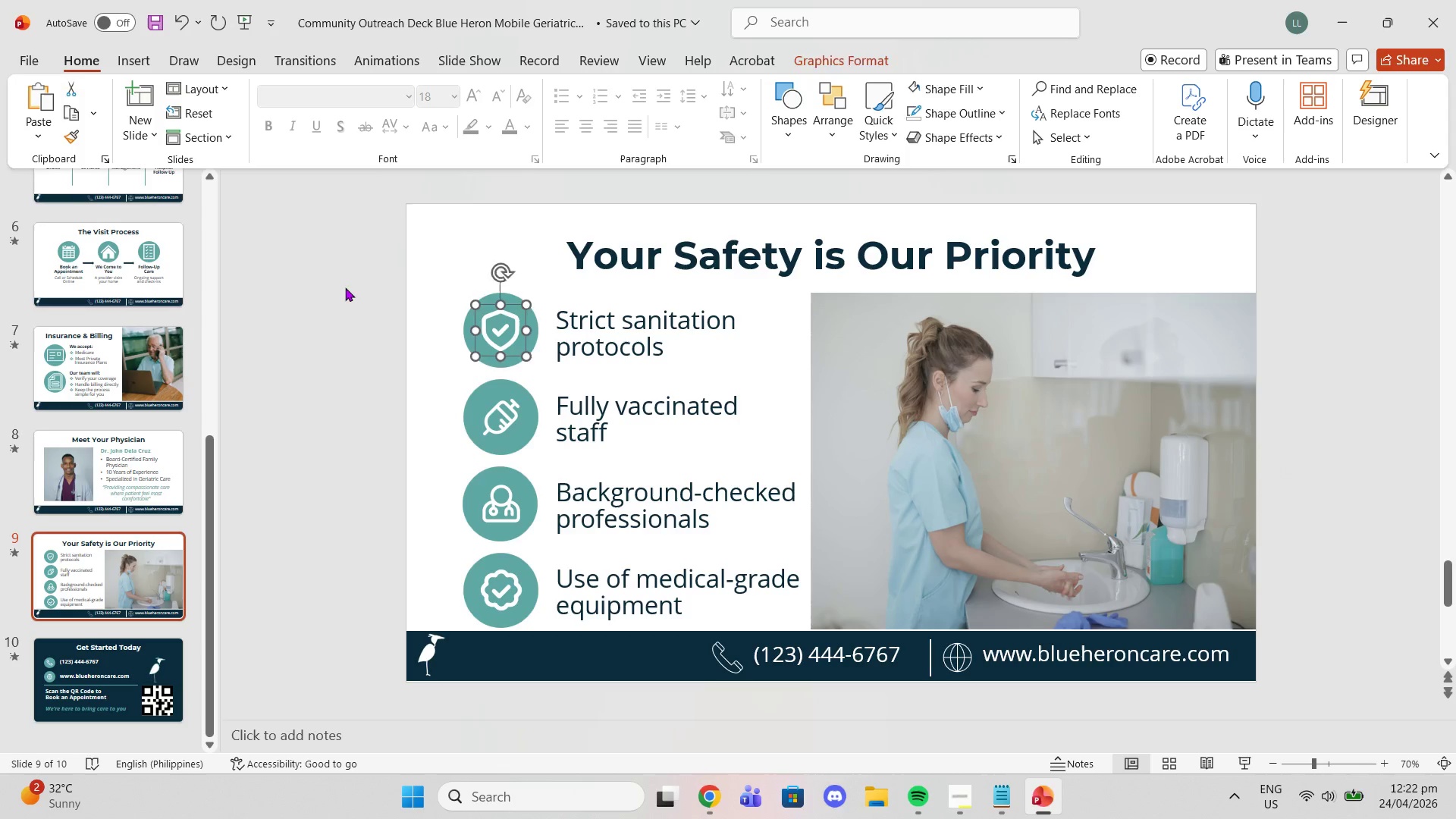 
left_click([345, 287])
 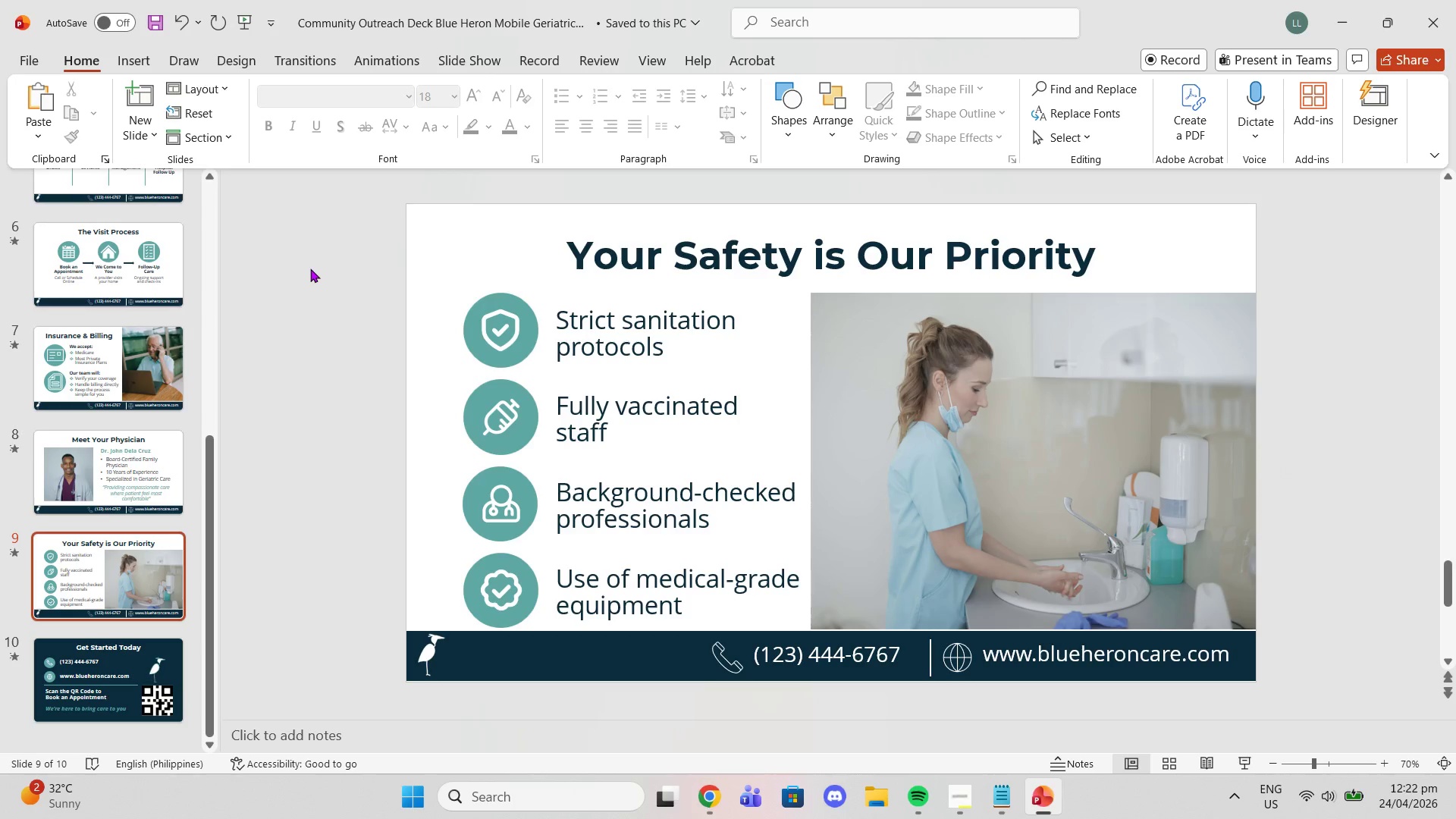 
left_click_drag(start_coordinate=[310, 268], to_coordinate=[817, 635])
 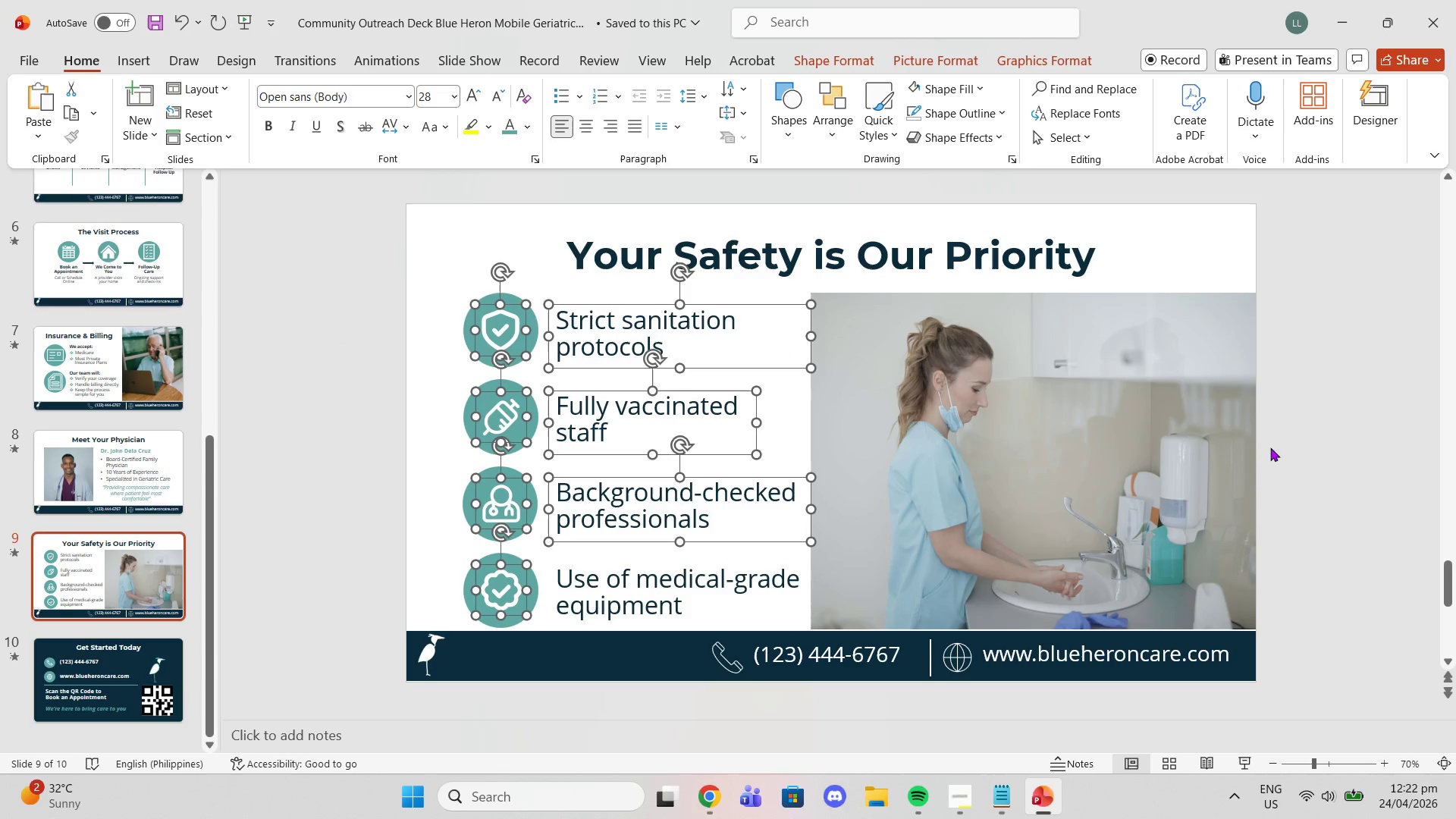 
left_click([1333, 432])
 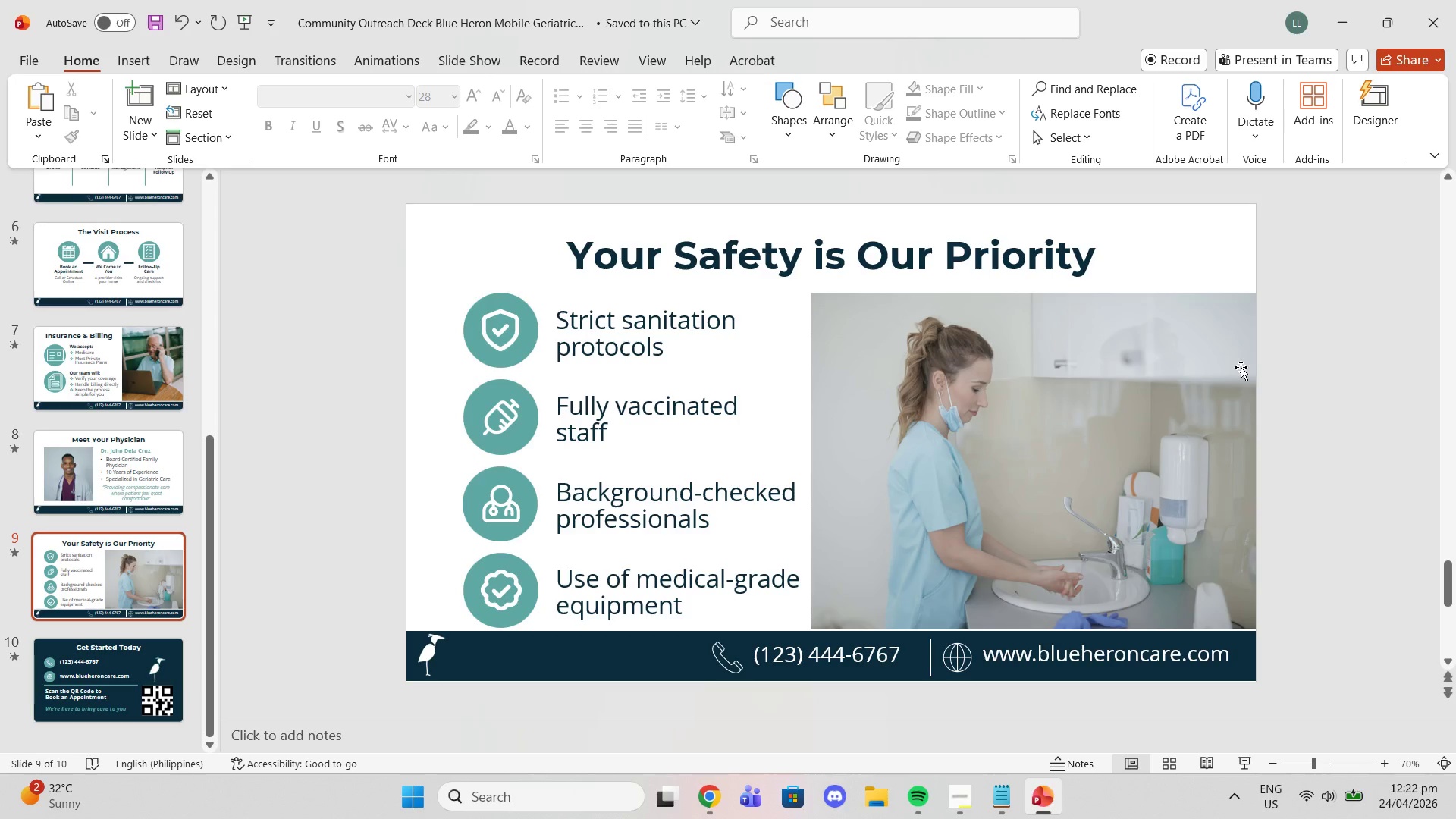 
scroll: coordinate [1222, 377], scroll_direction: up, amount: 2.0
 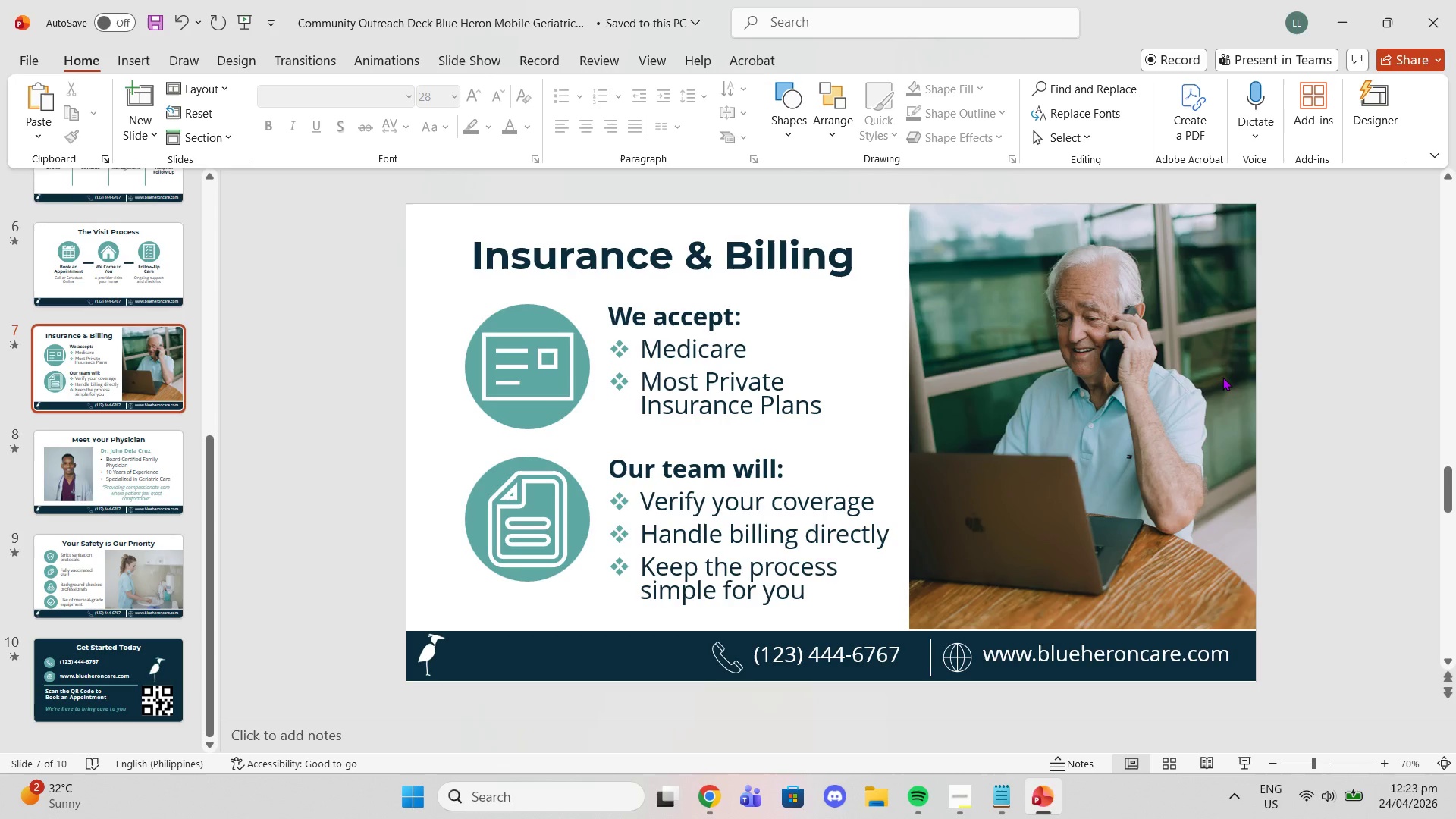 
wait(50.74)
 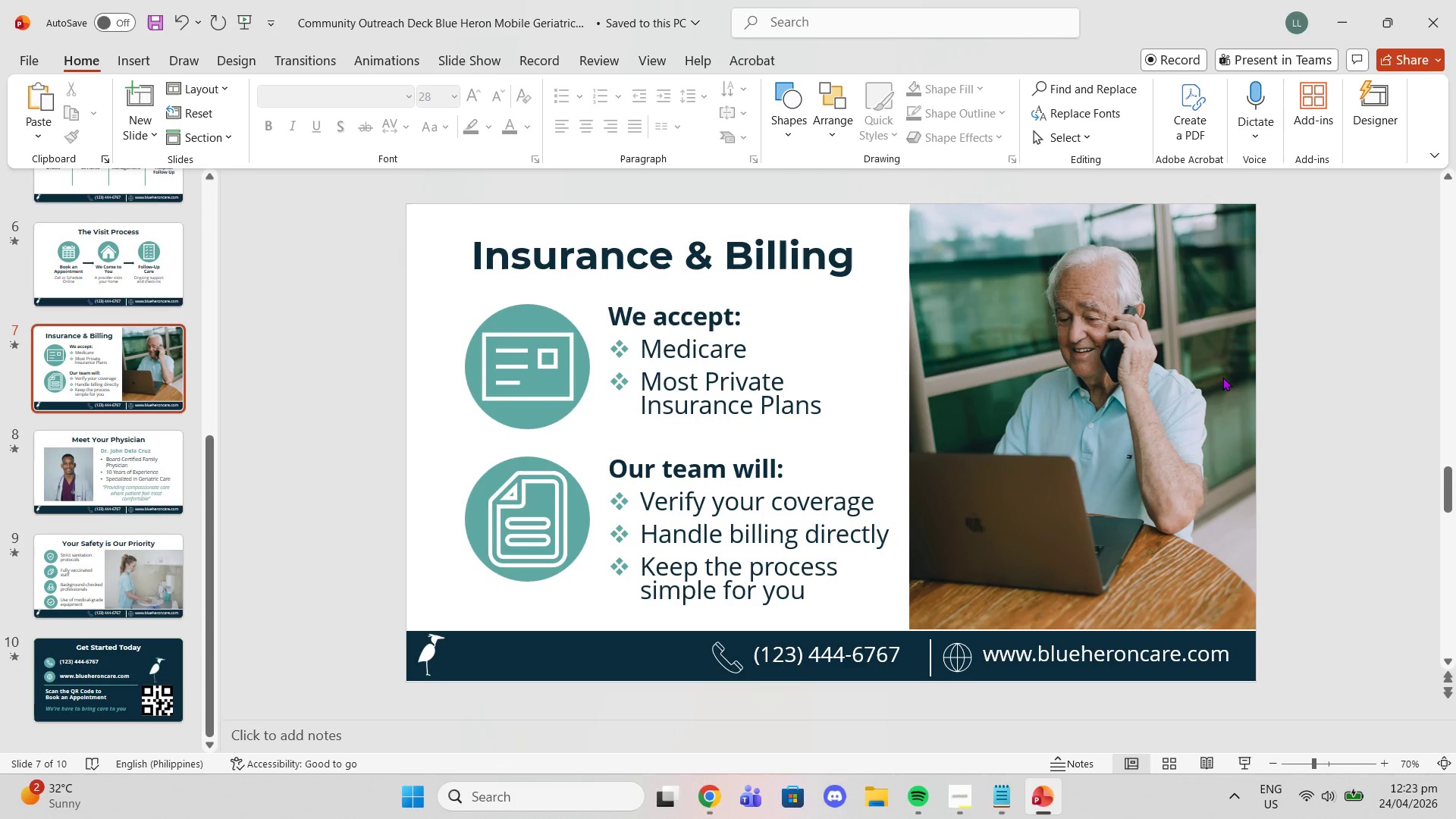 
scroll: coordinate [952, 704], scroll_direction: up, amount: 8.0
 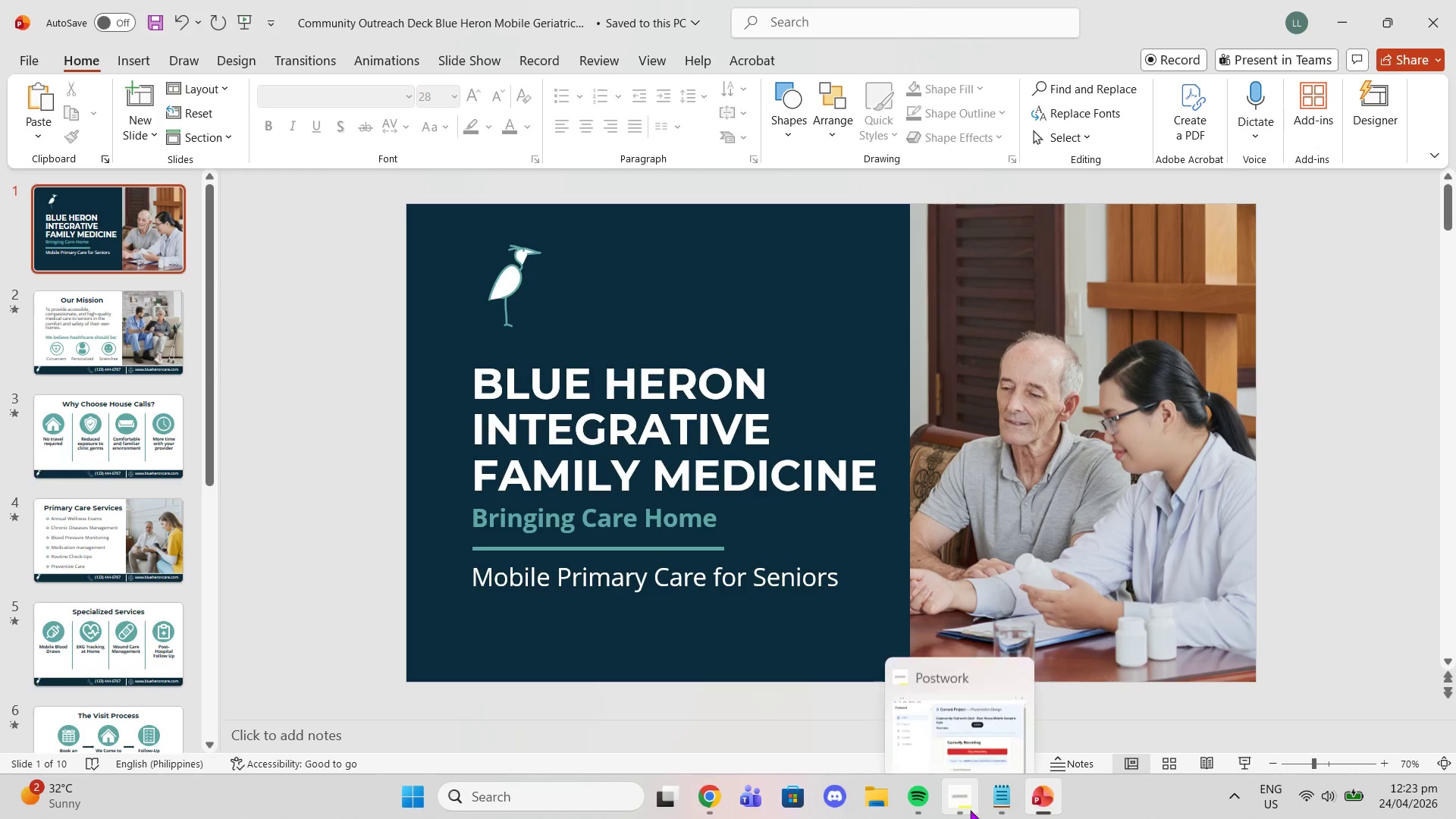 
left_click([984, 792])
 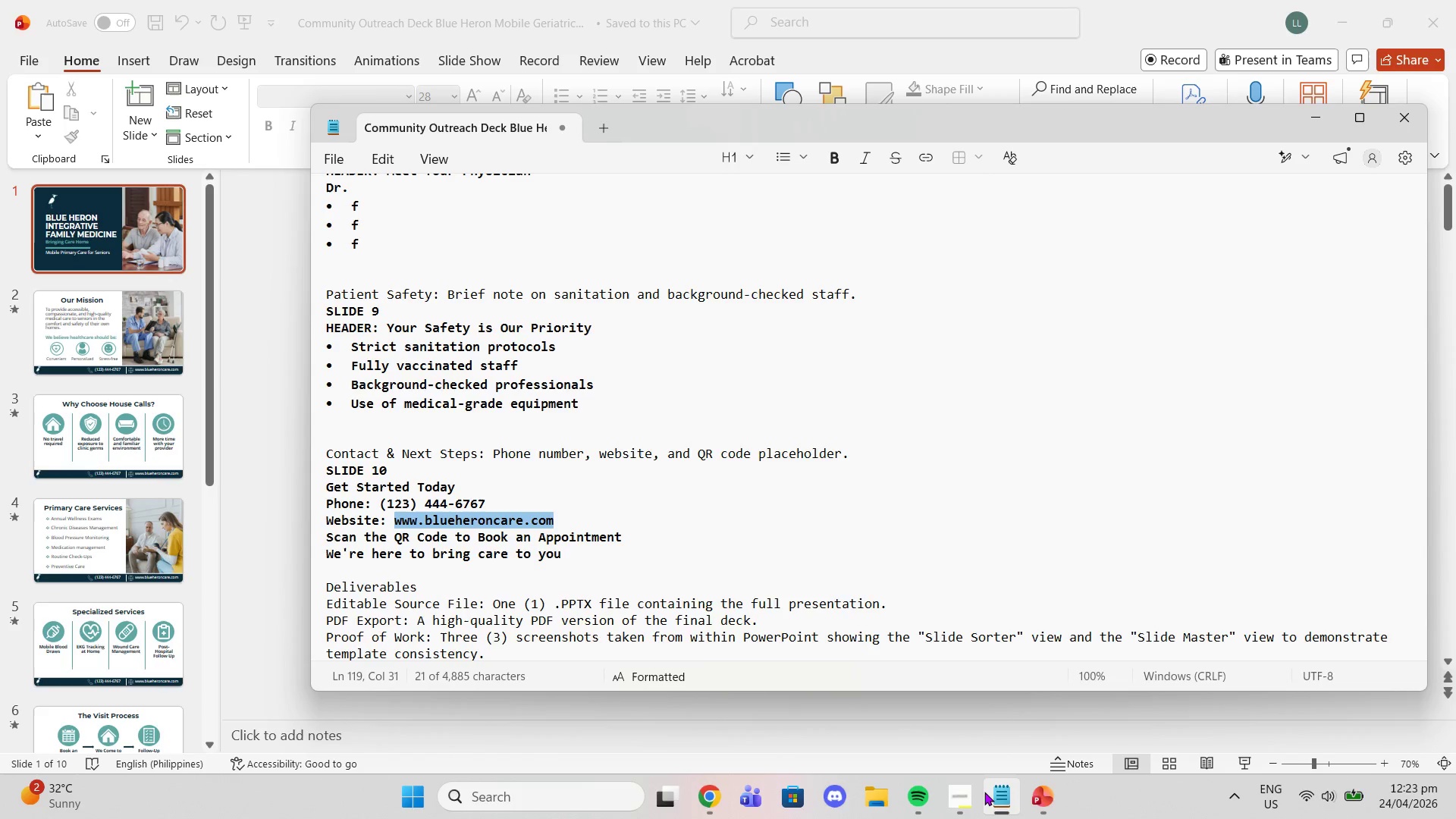 
left_click([984, 792])
 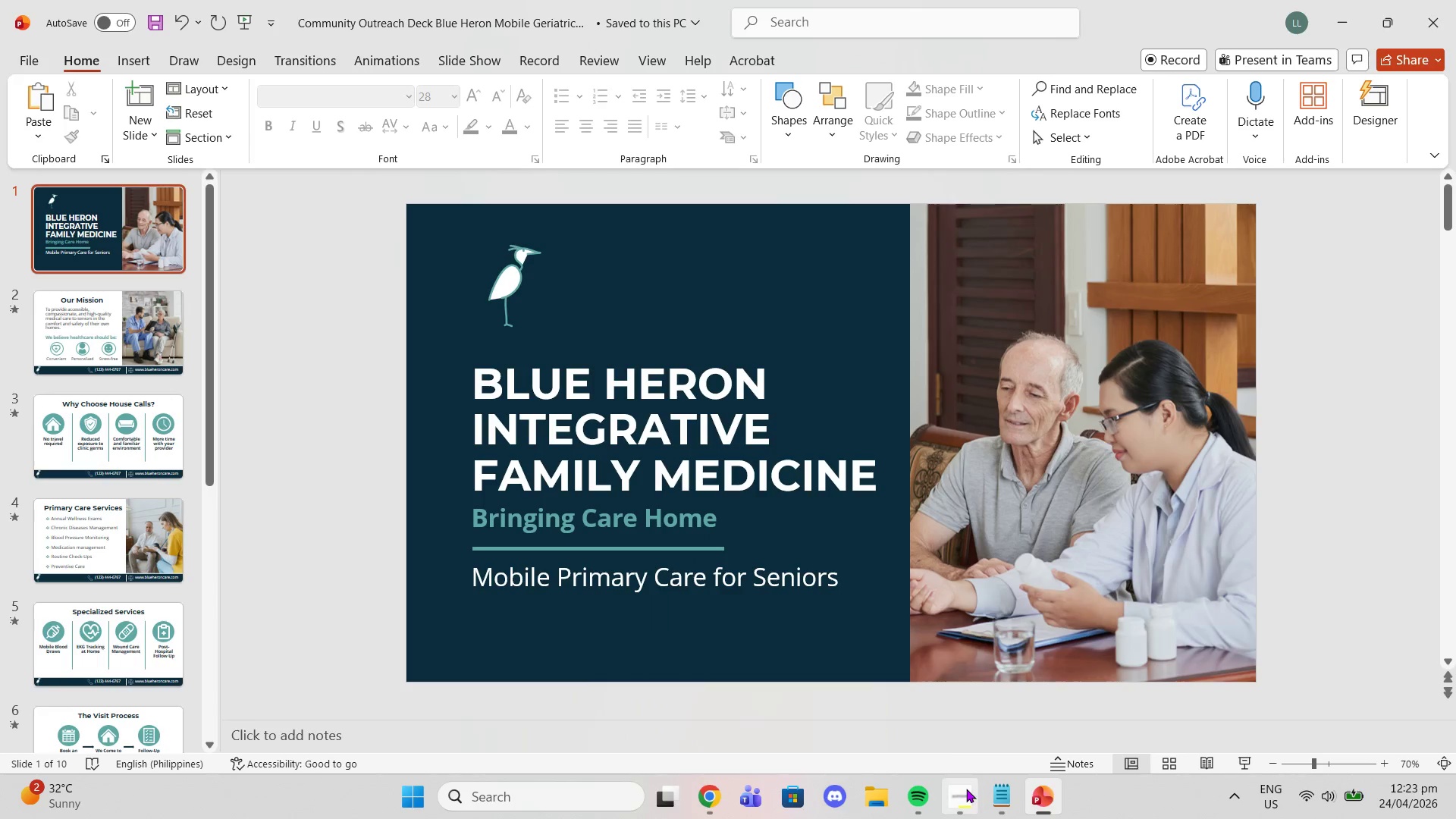 
left_click([966, 789])